 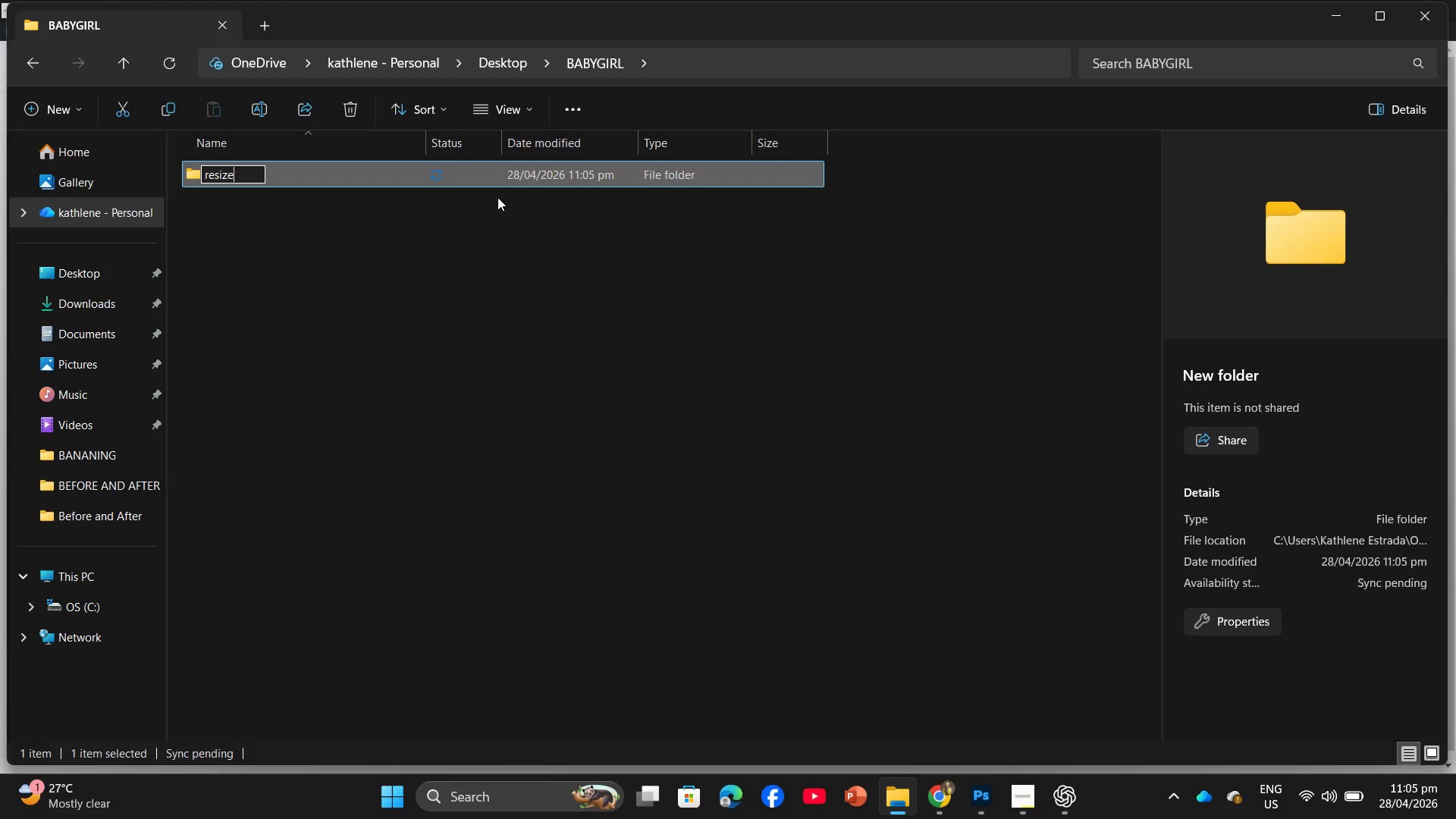 
key(Enter)
 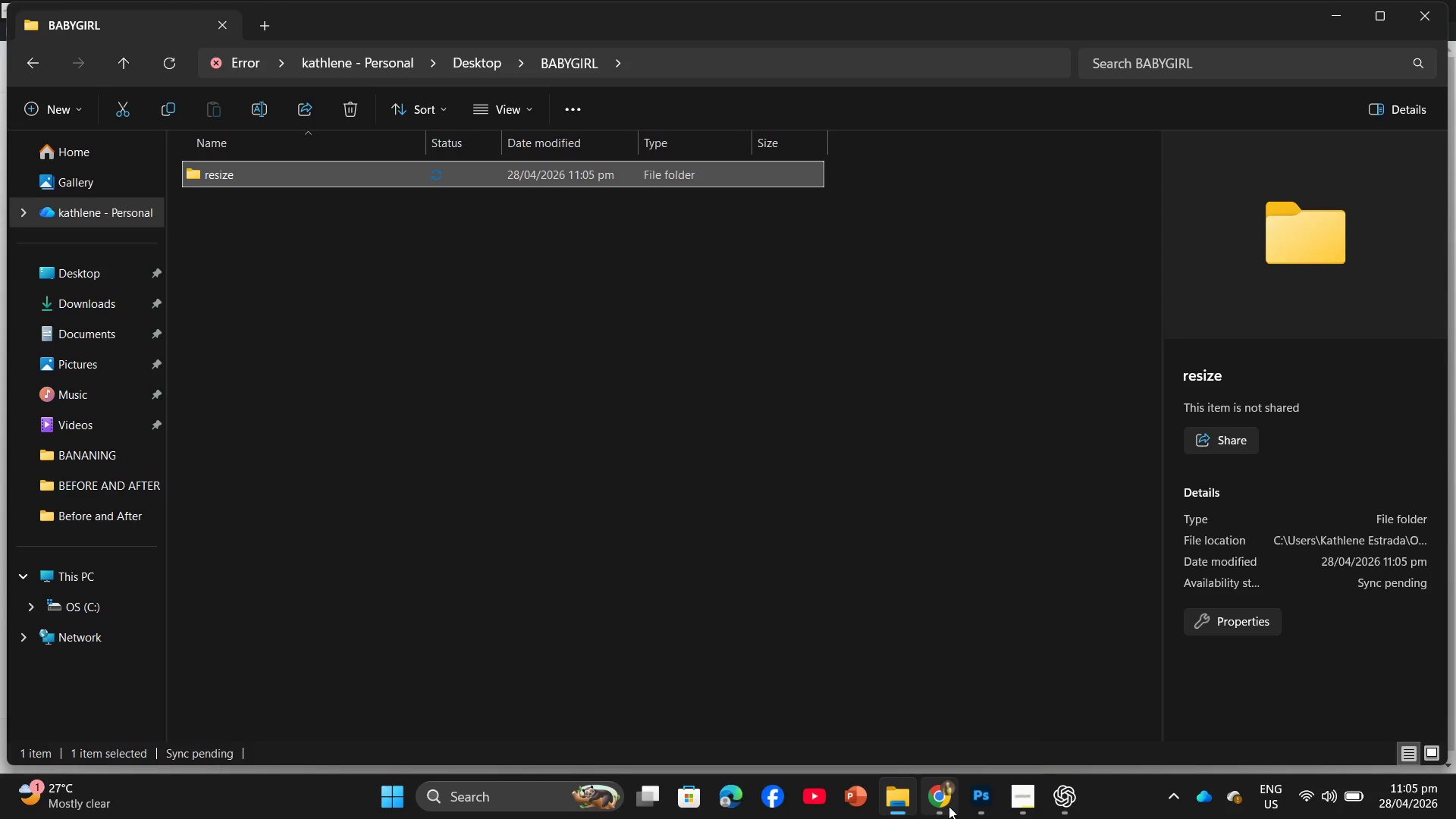 
left_click([968, 802])
 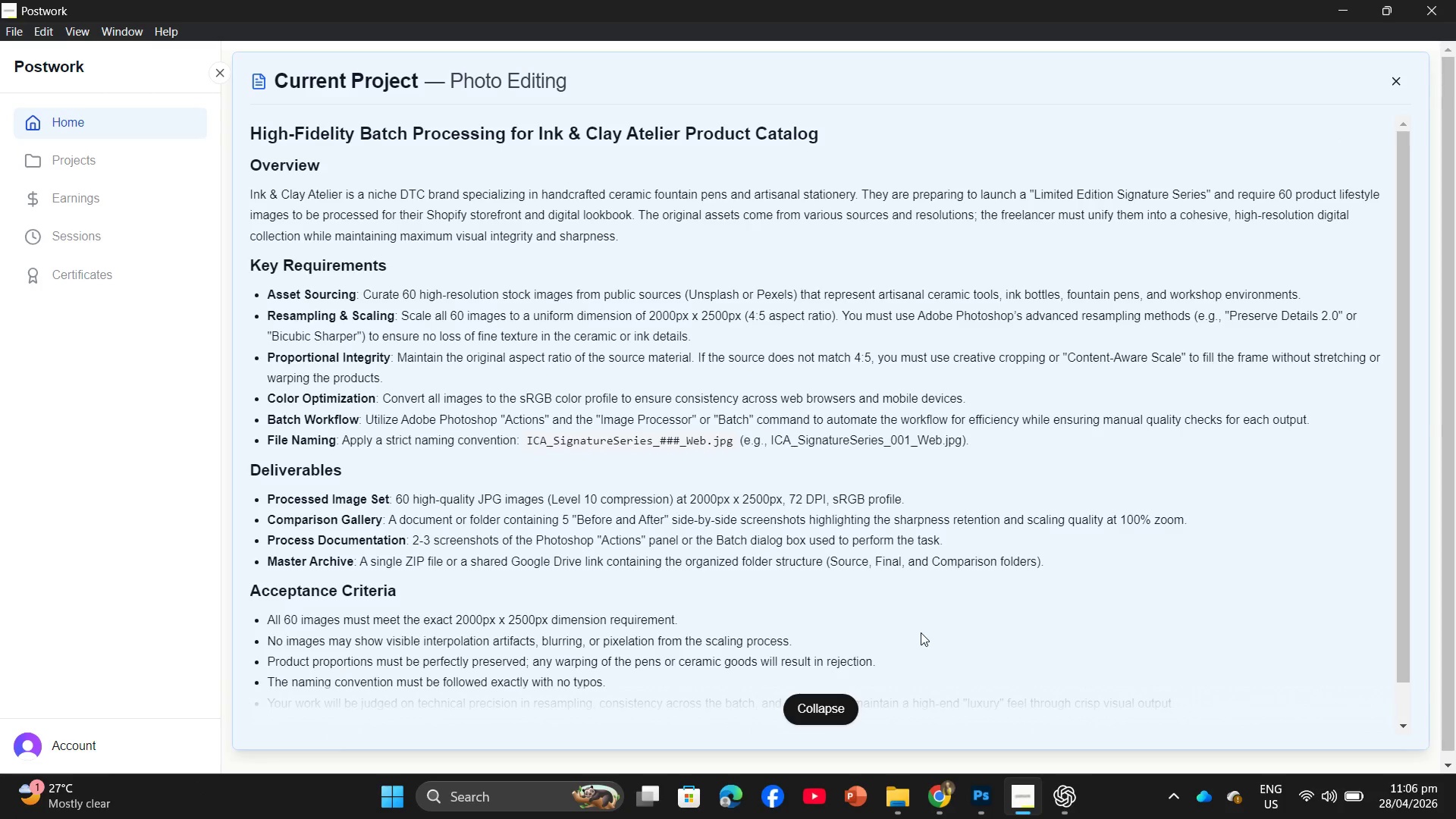 
wait(54.61)
 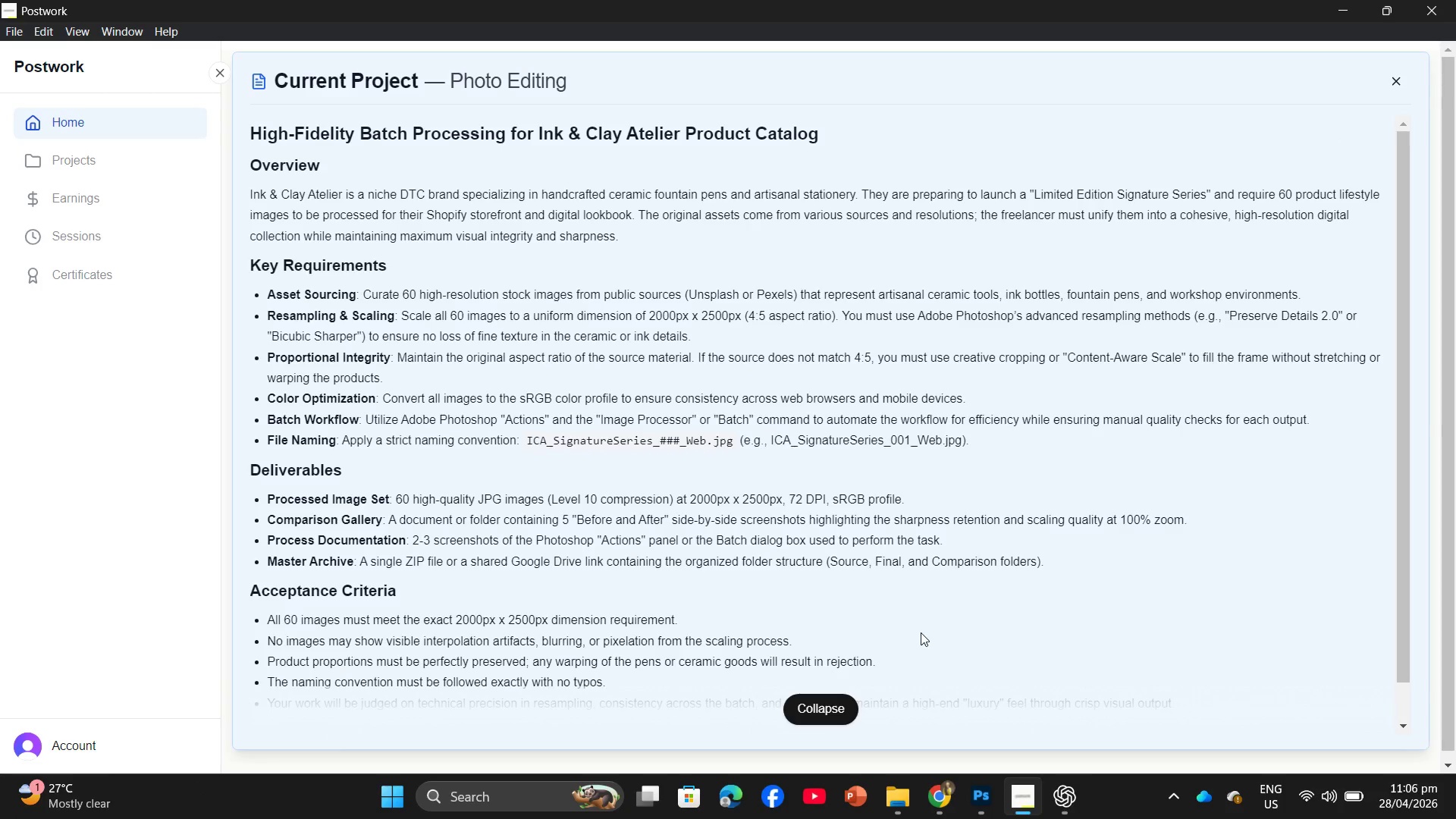 
left_click_drag(start_coordinate=[960, 324], to_coordinate=[916, 331])
 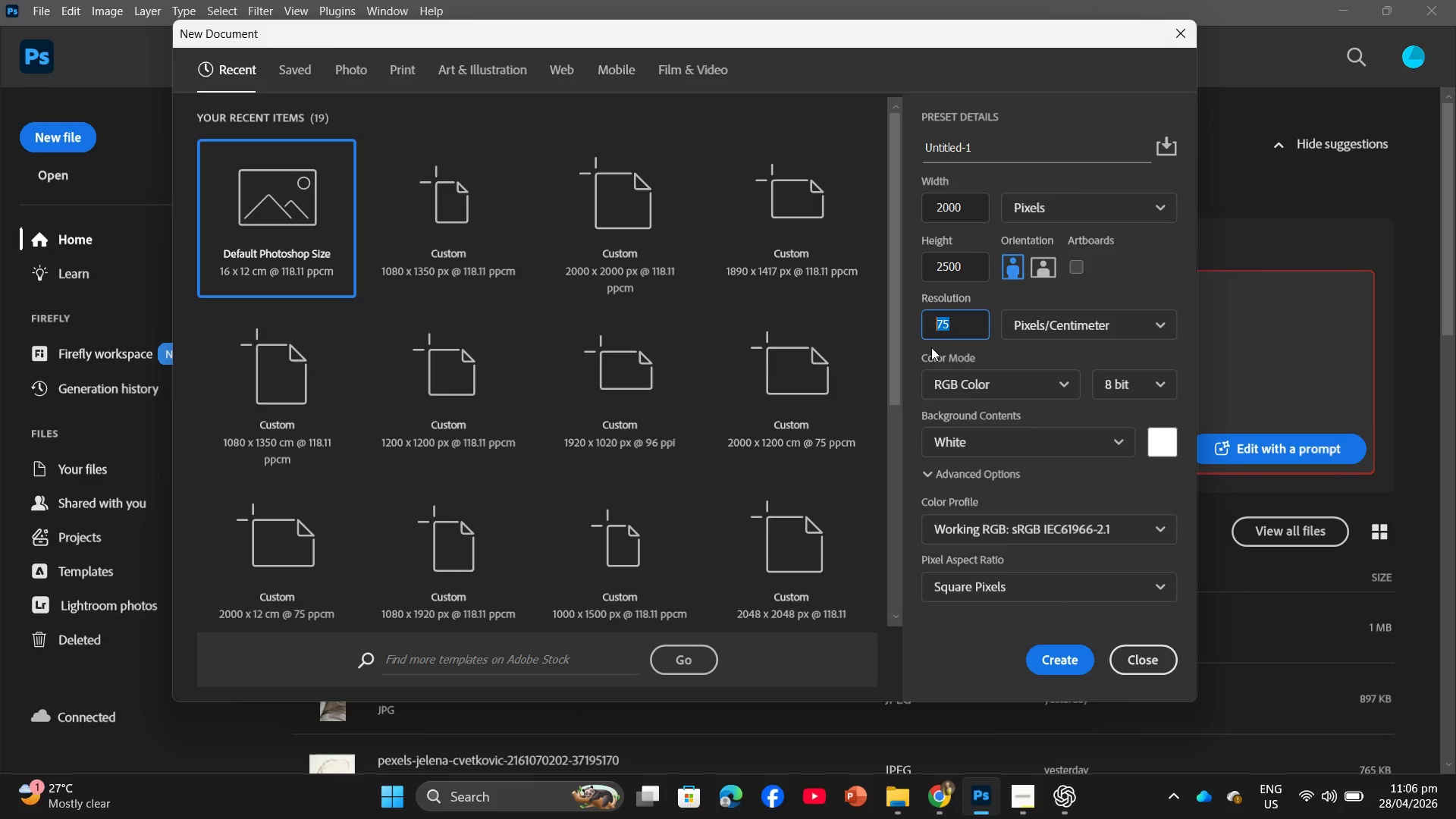 
key(Numpad7)
 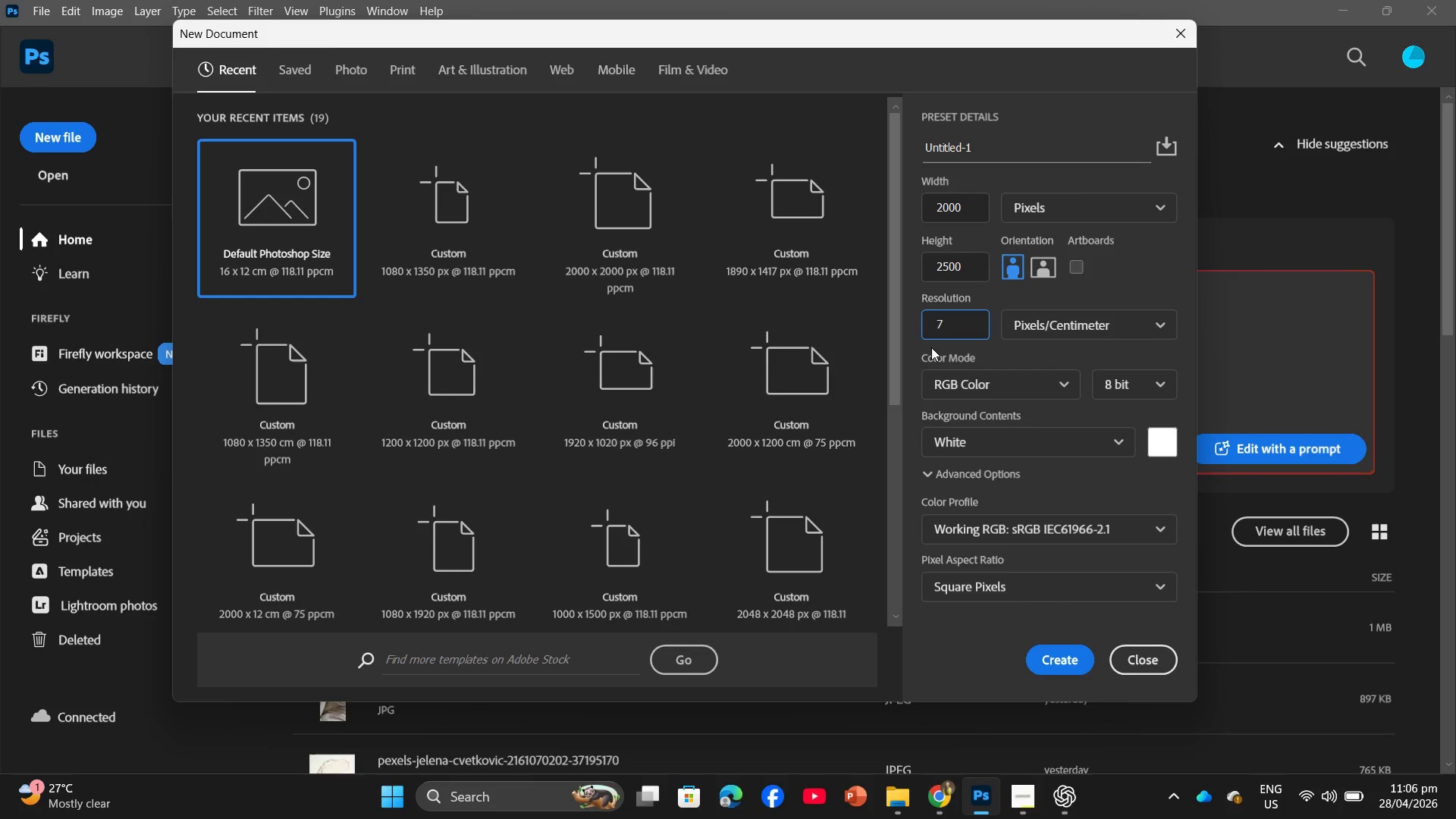 
key(Numpad2)
 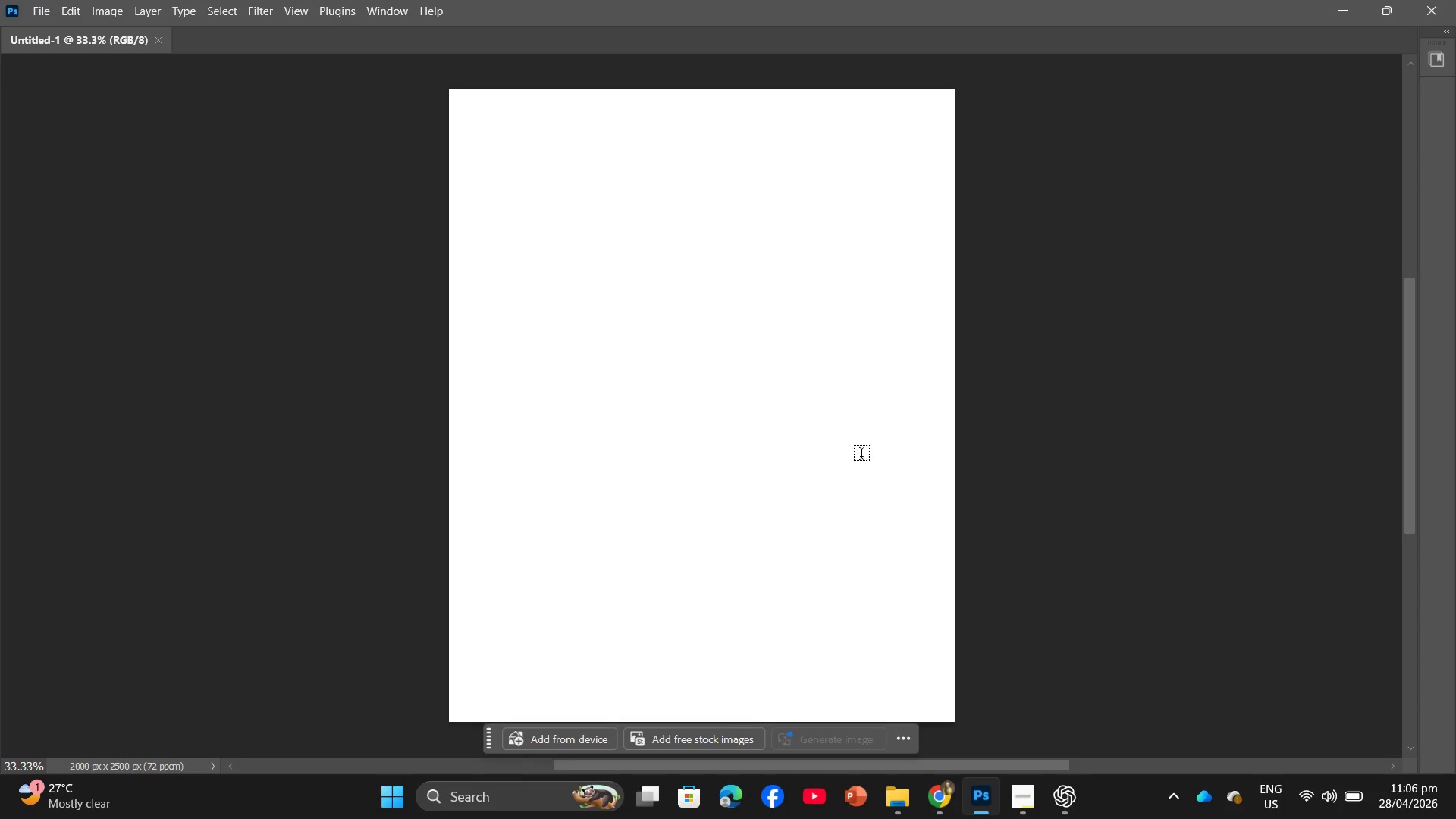 
wait(9.81)
 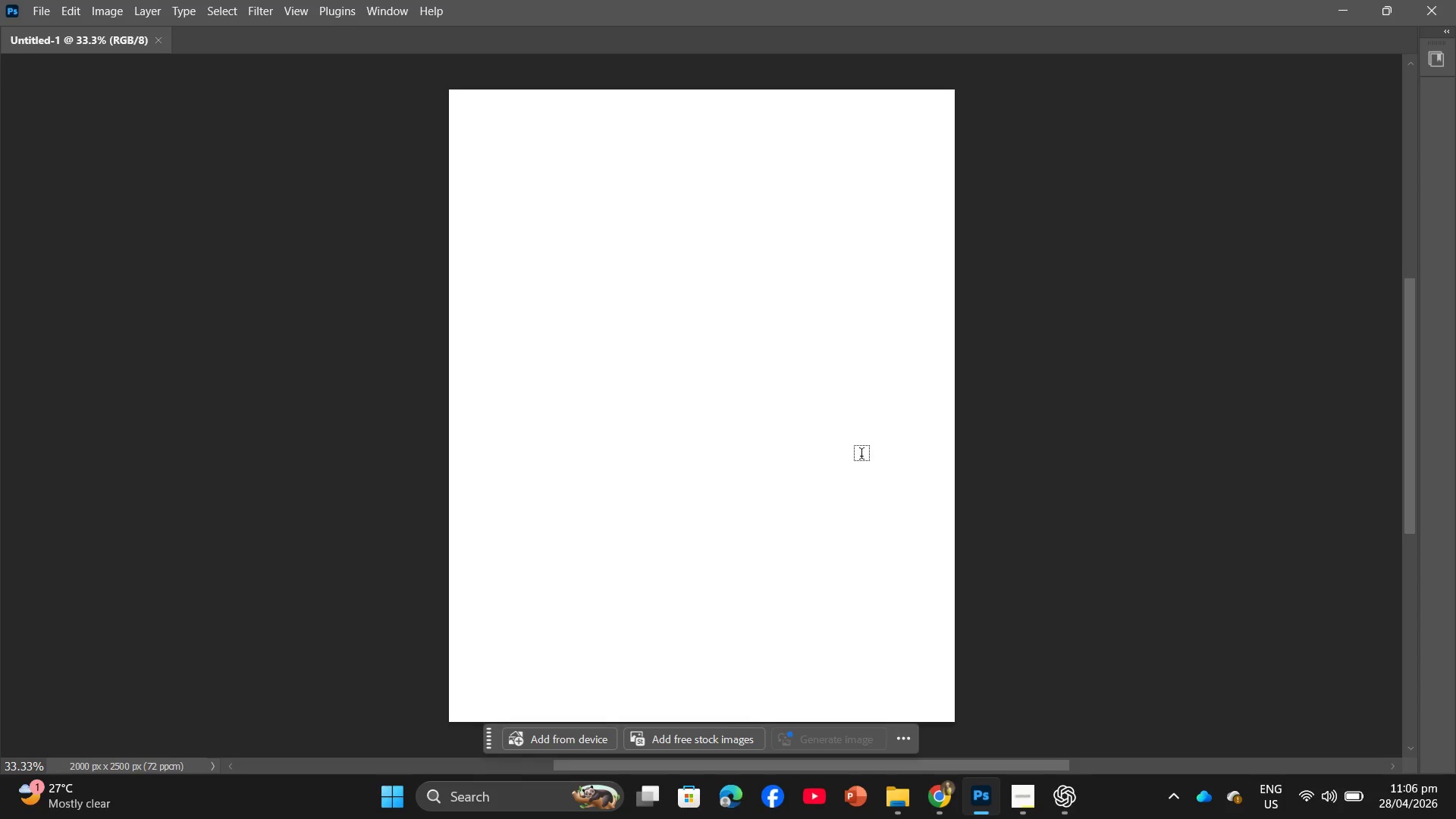 
left_click([438, 1])
 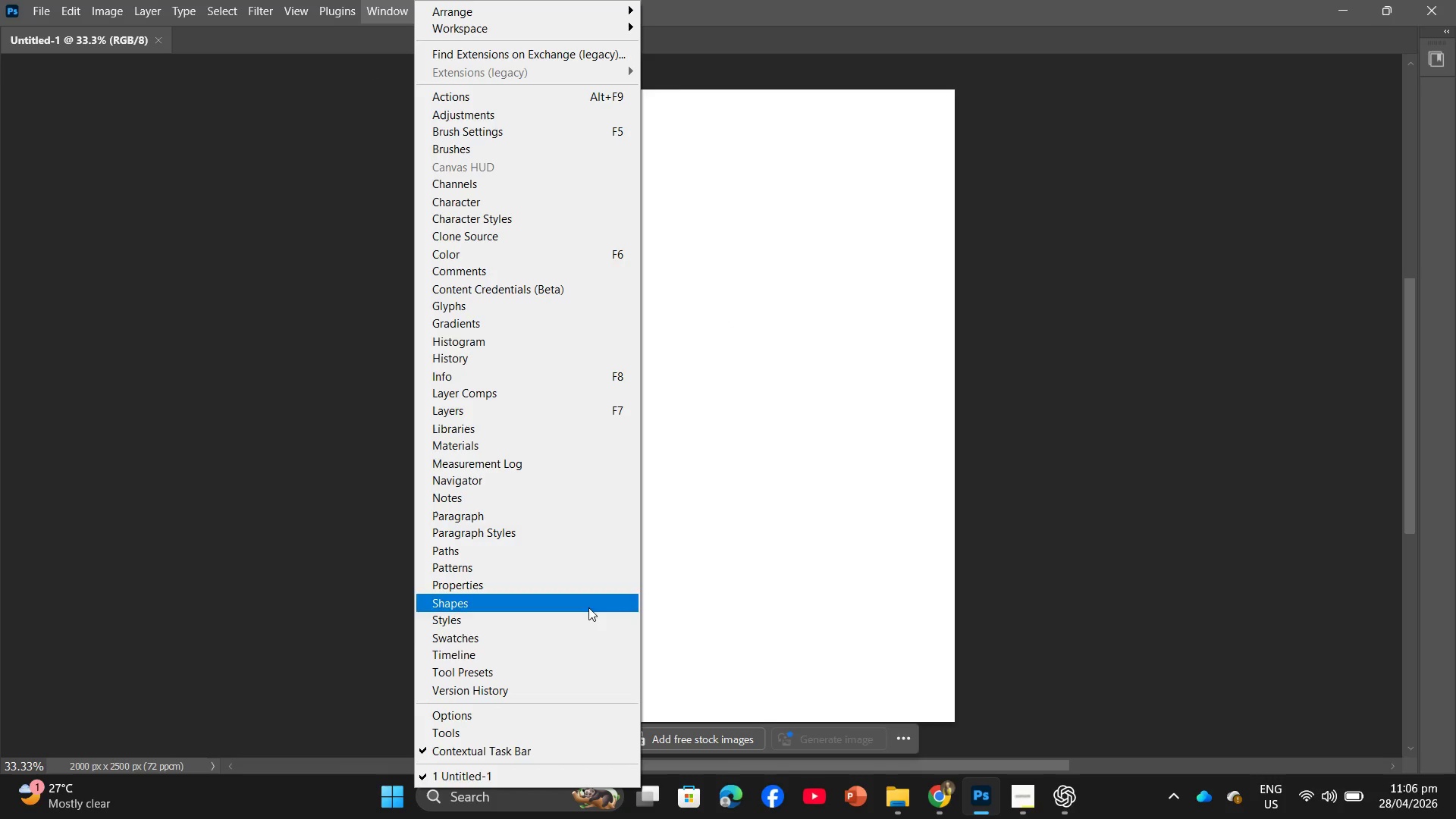 
left_click([541, 667])
 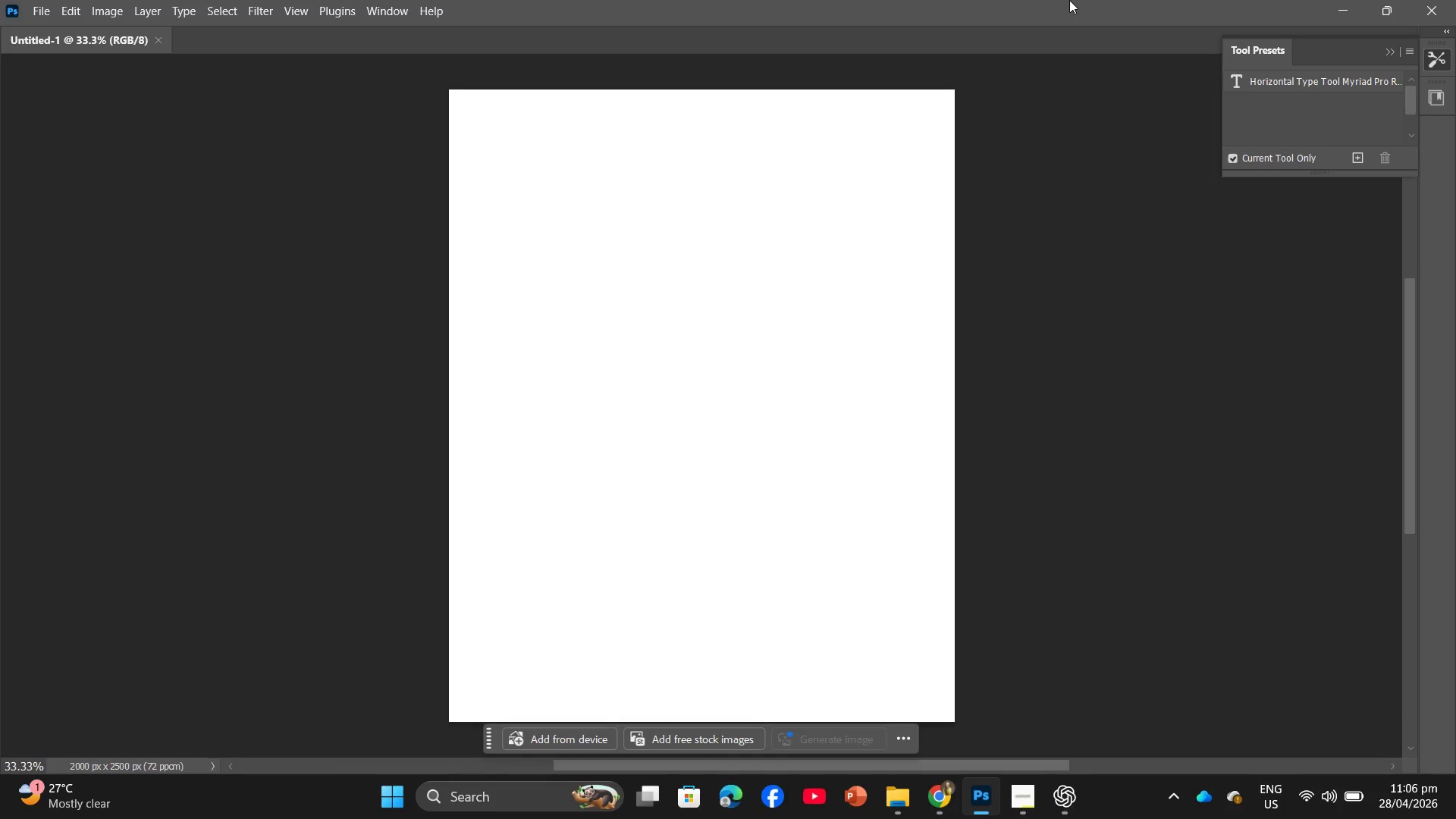 
key(Control+Z)
 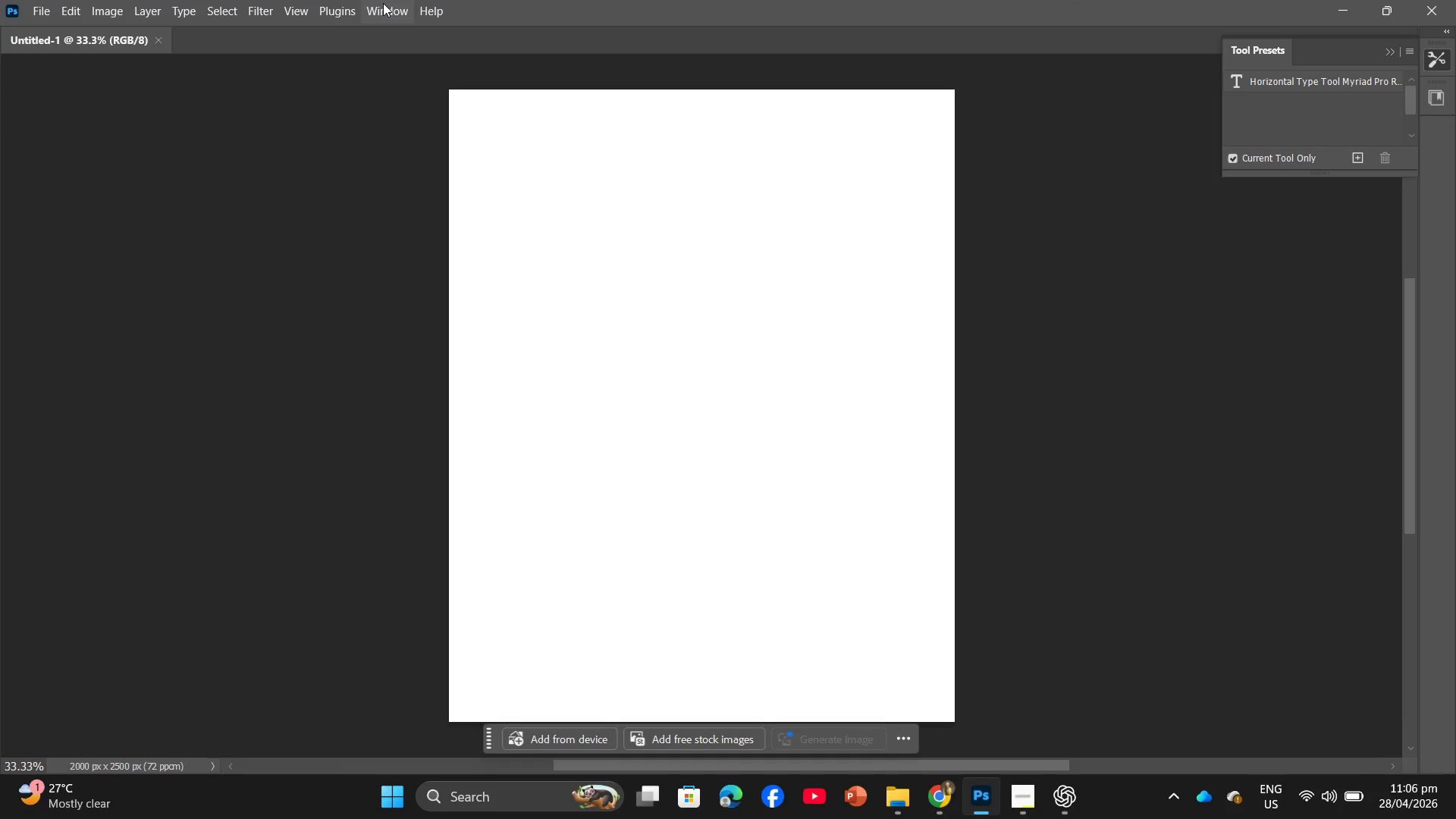 
left_click([383, 2])
 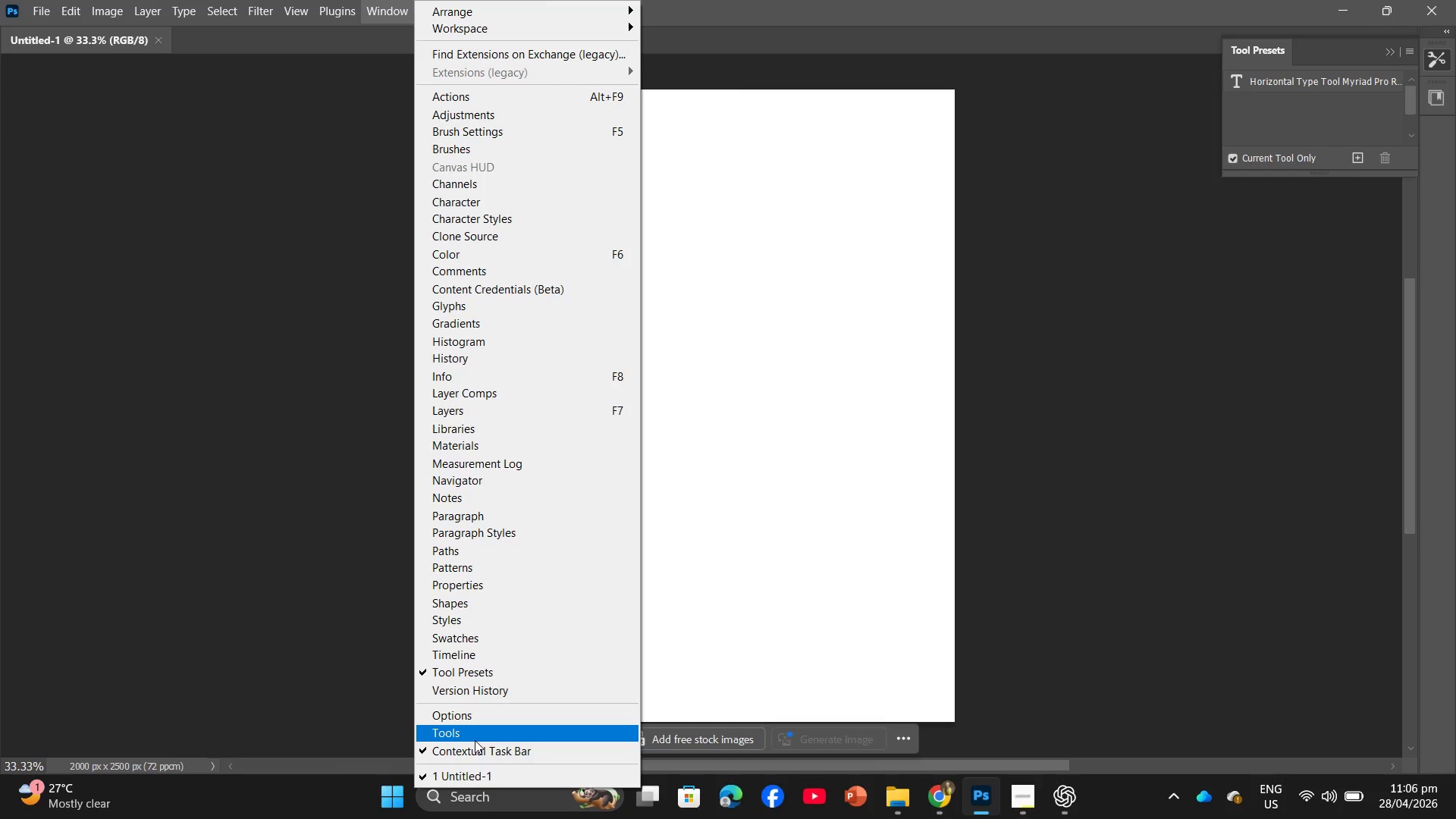 
left_click([475, 739])
 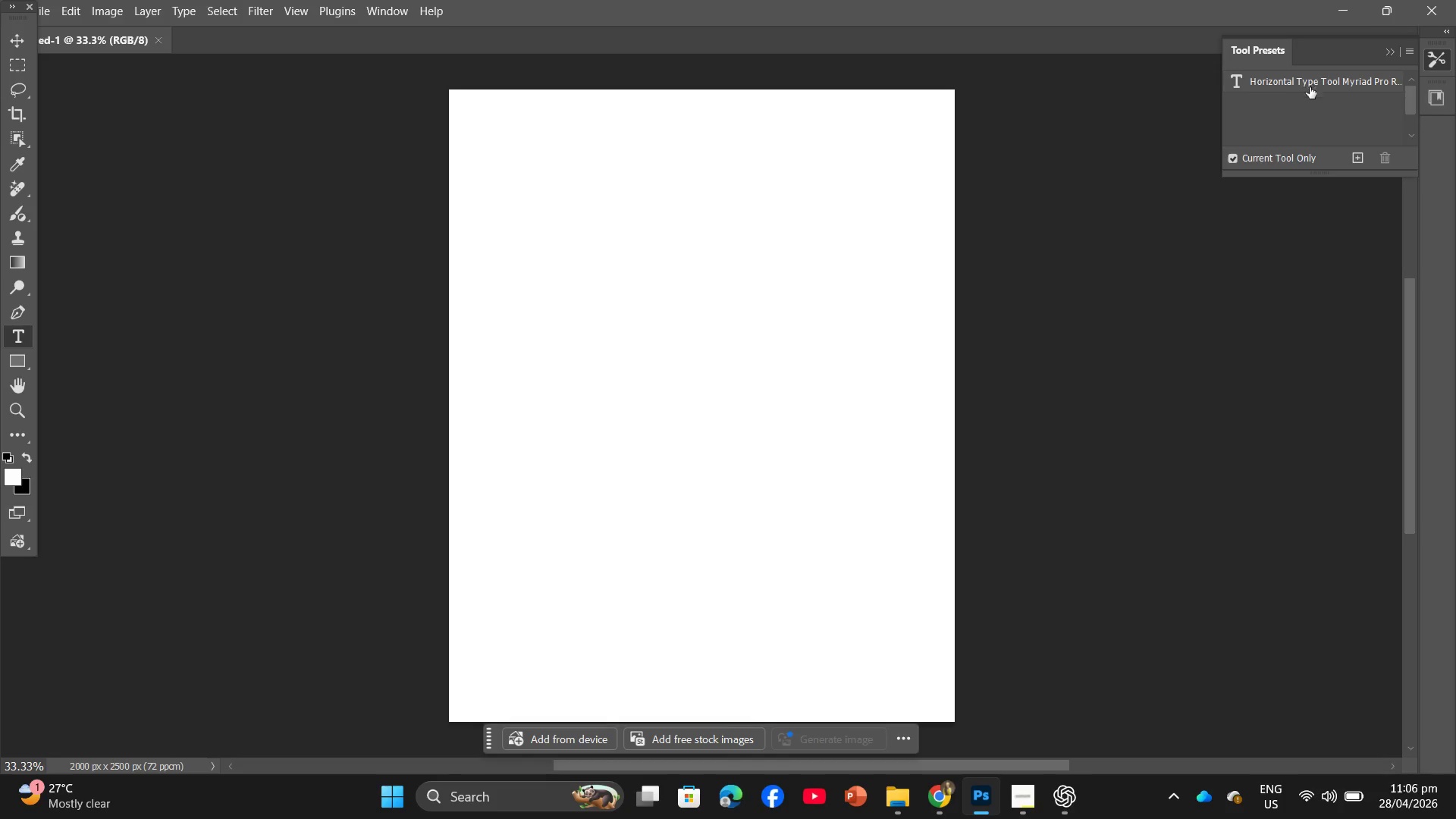 
wait(9.28)
 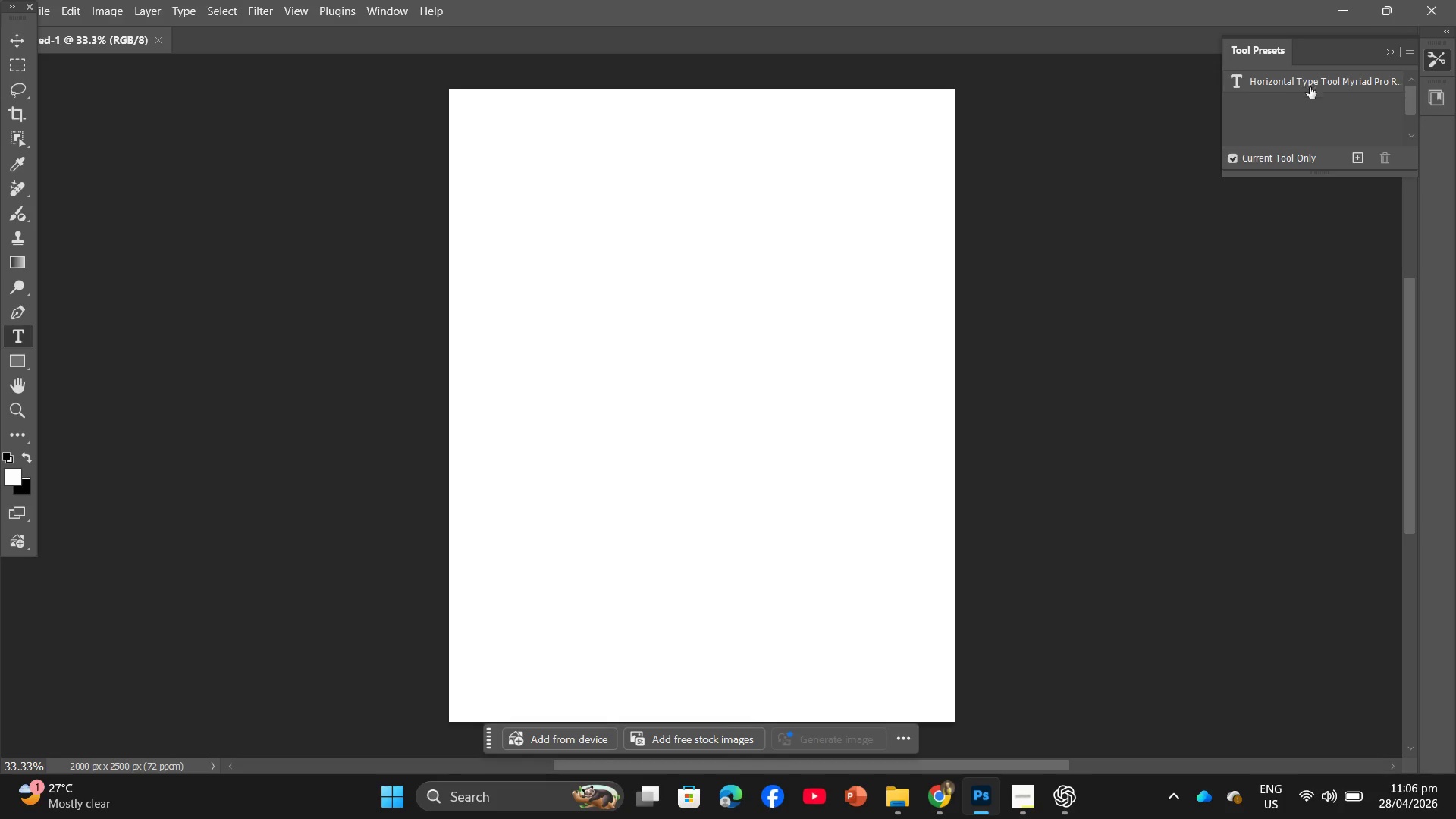 
left_click([466, 416])
 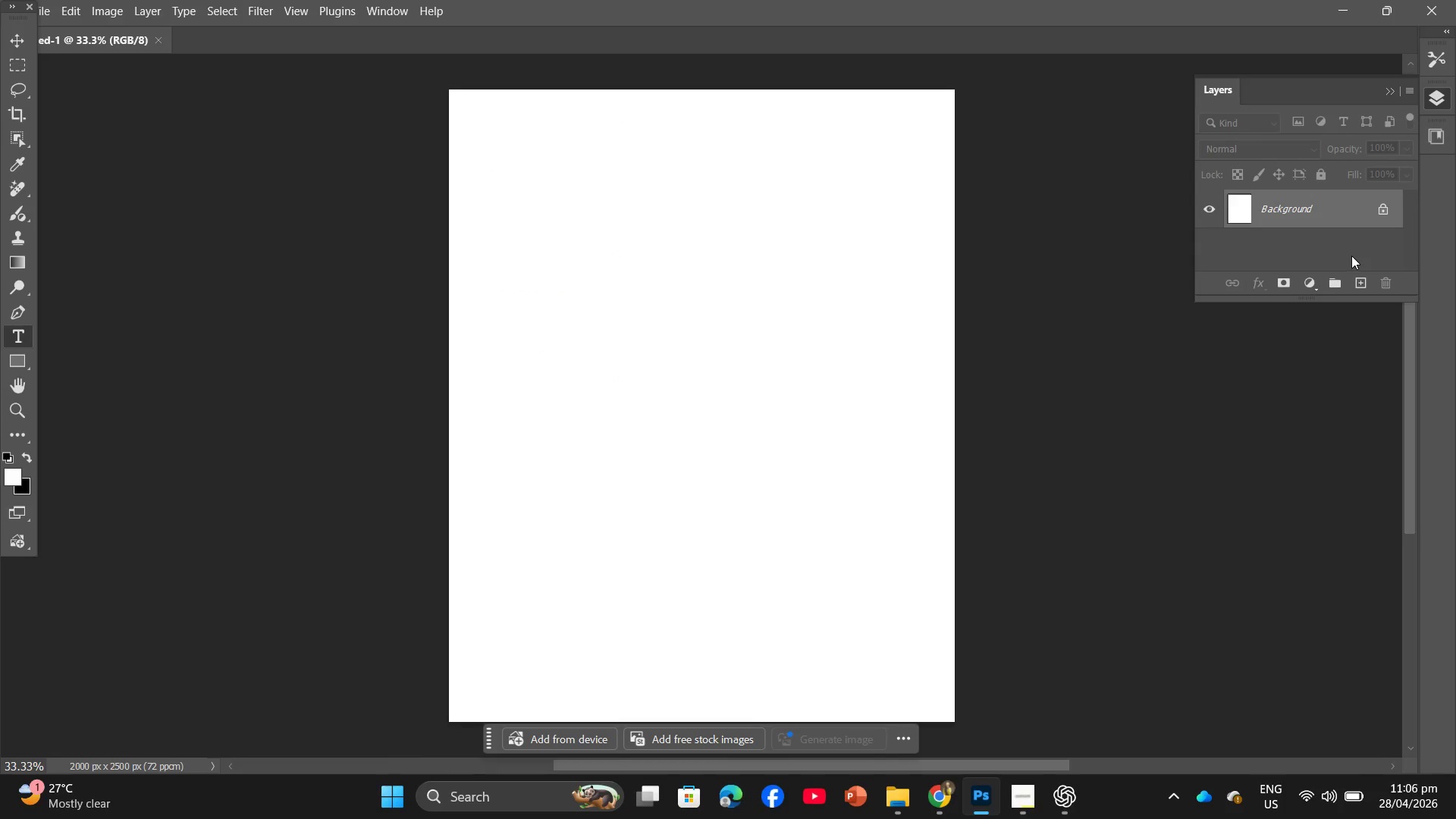 
wait(9.0)
 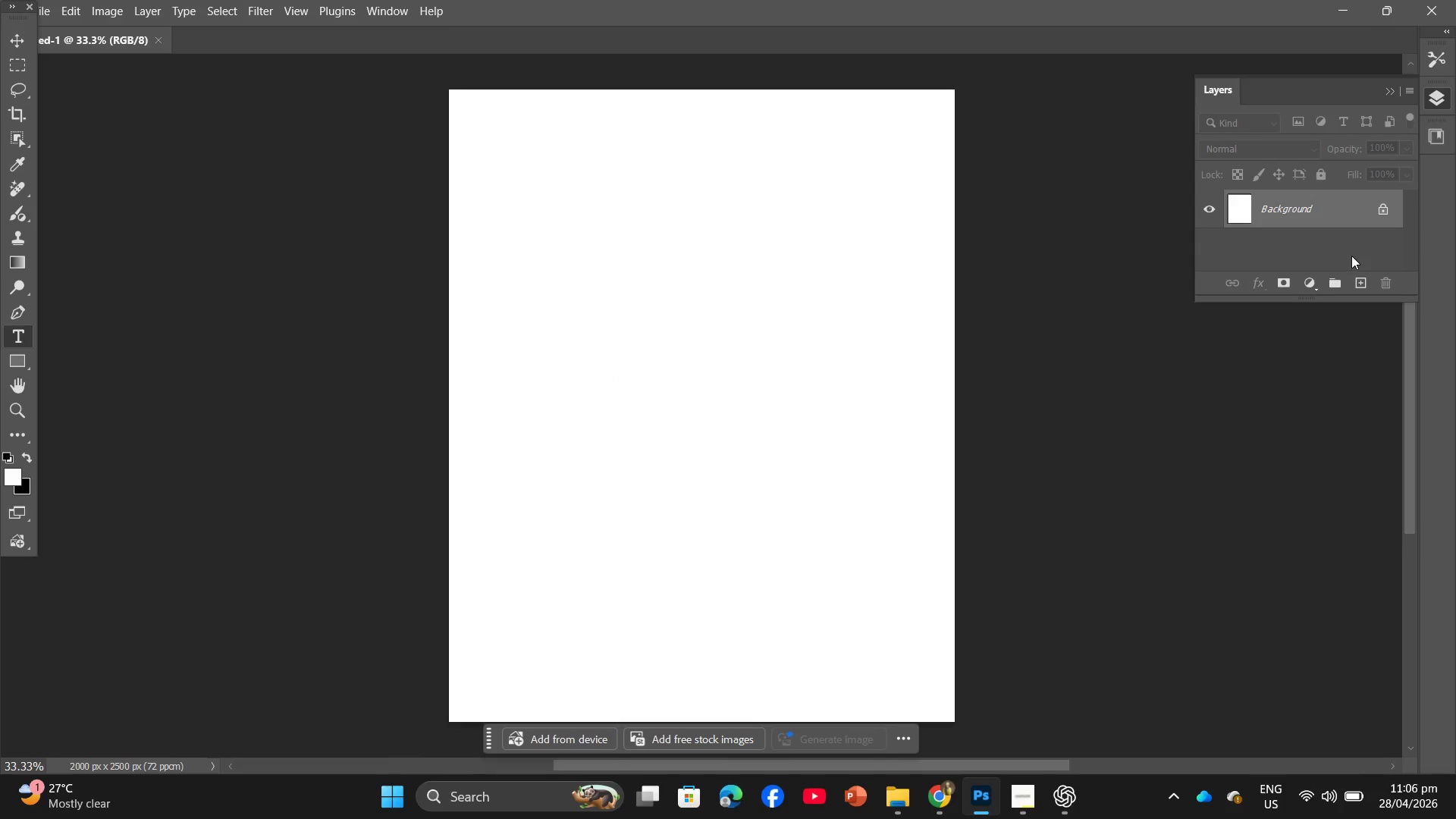 
left_click_drag(start_coordinate=[1254, 303], to_coordinate=[1415, 768])
 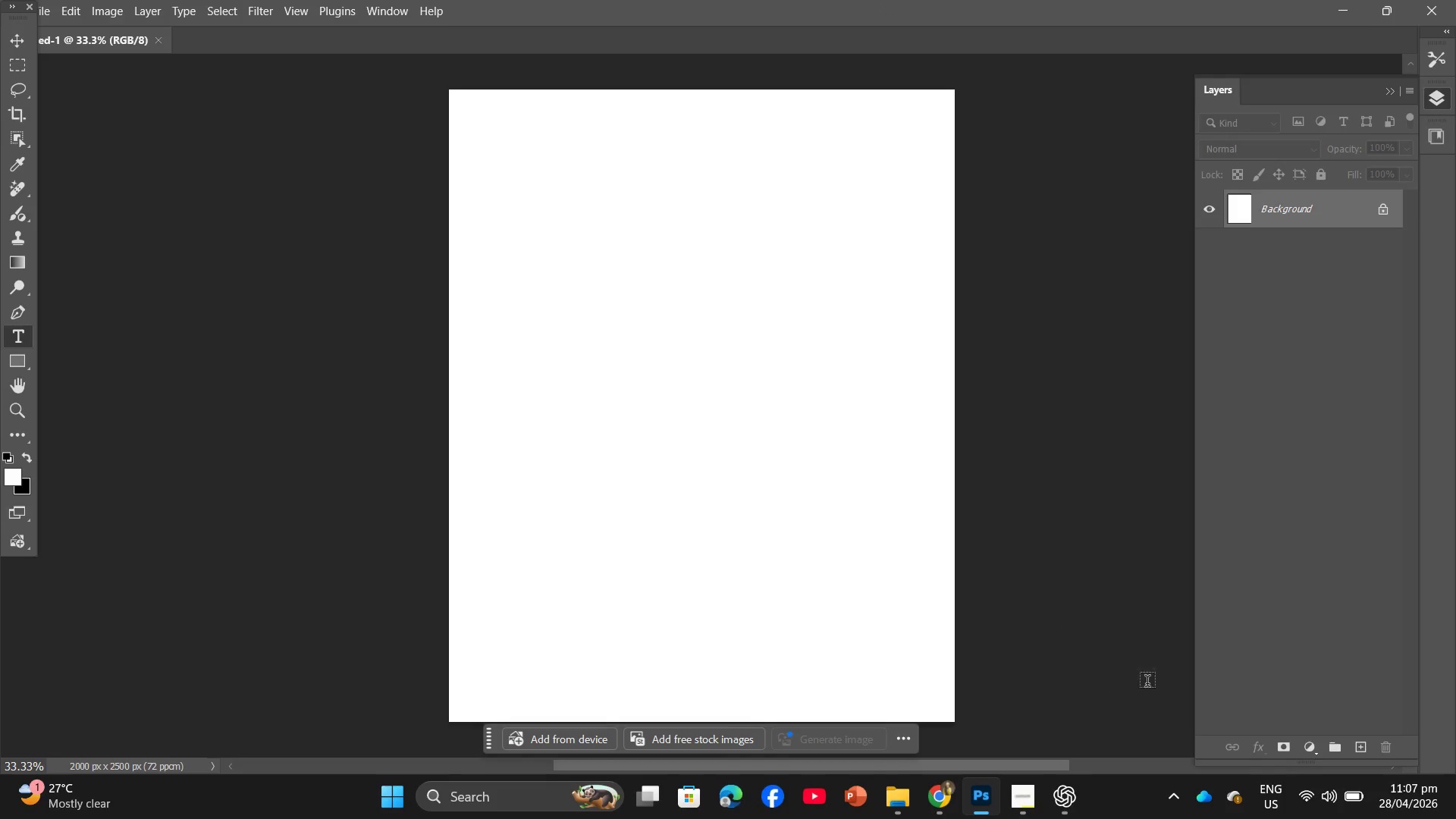 
left_click([1010, 805])